 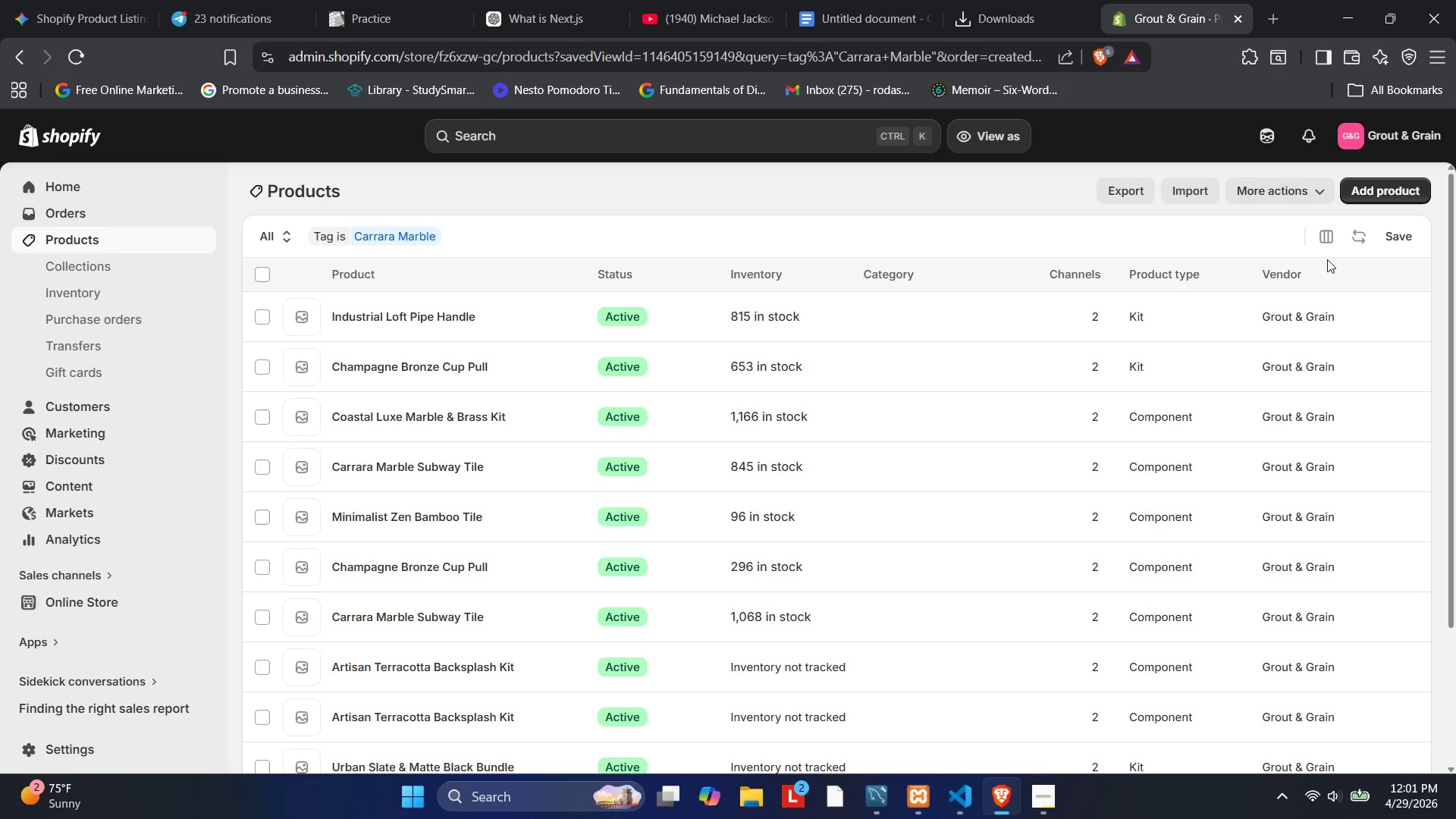 
left_click([1304, 237])
 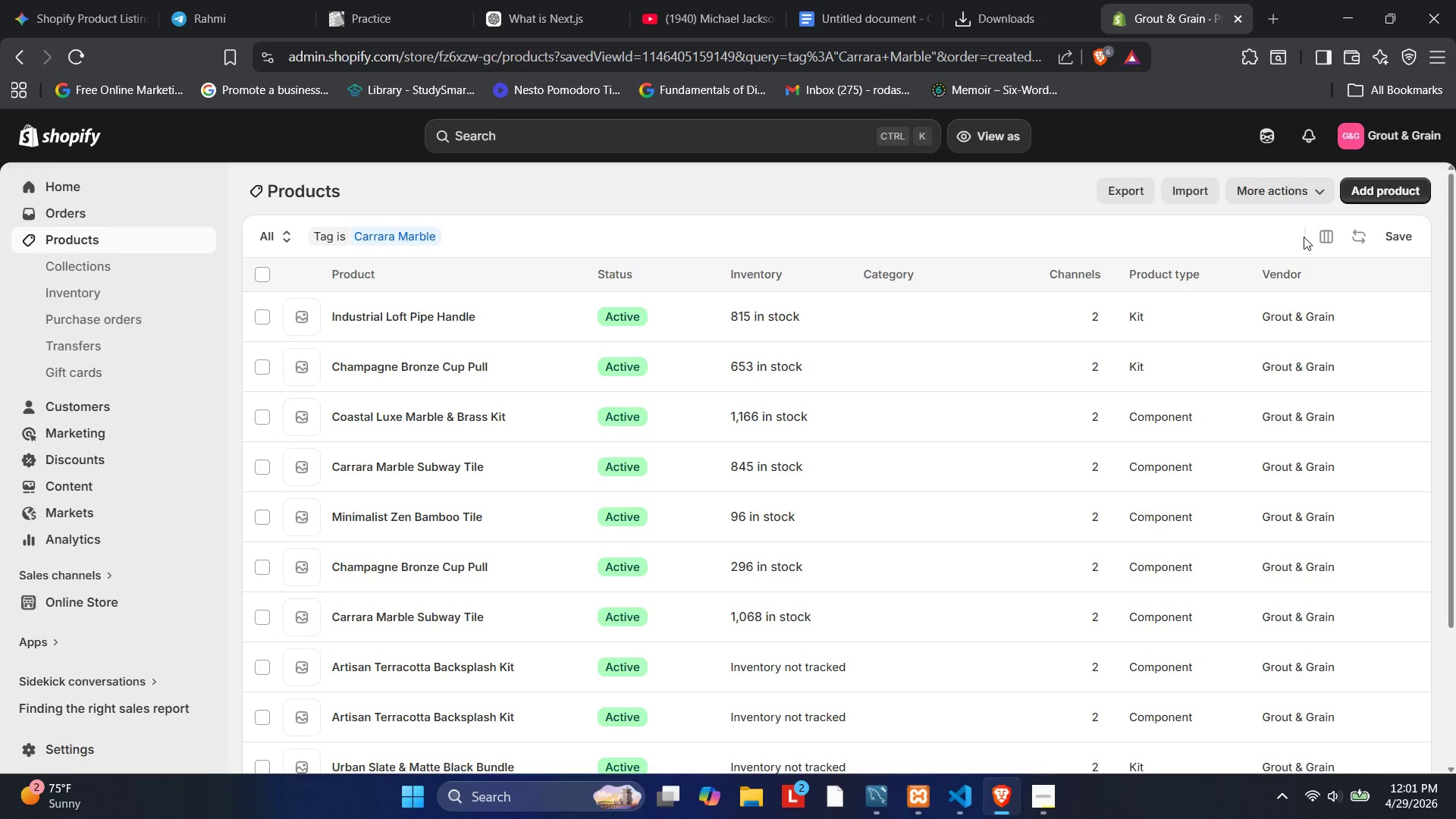 
left_click_drag(start_coordinate=[1304, 237], to_coordinate=[1322, 243])
 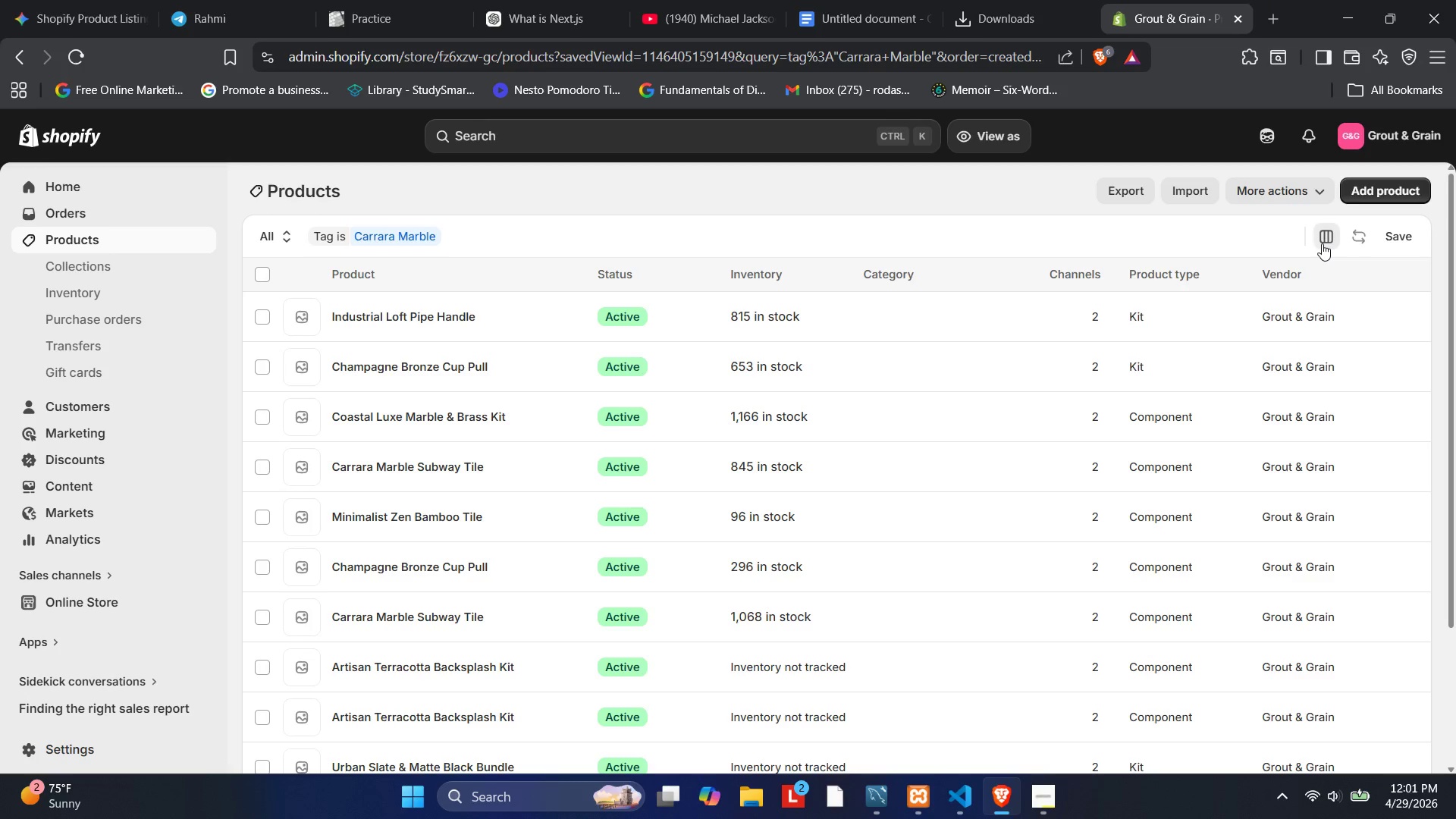 
left_click([1322, 243])
 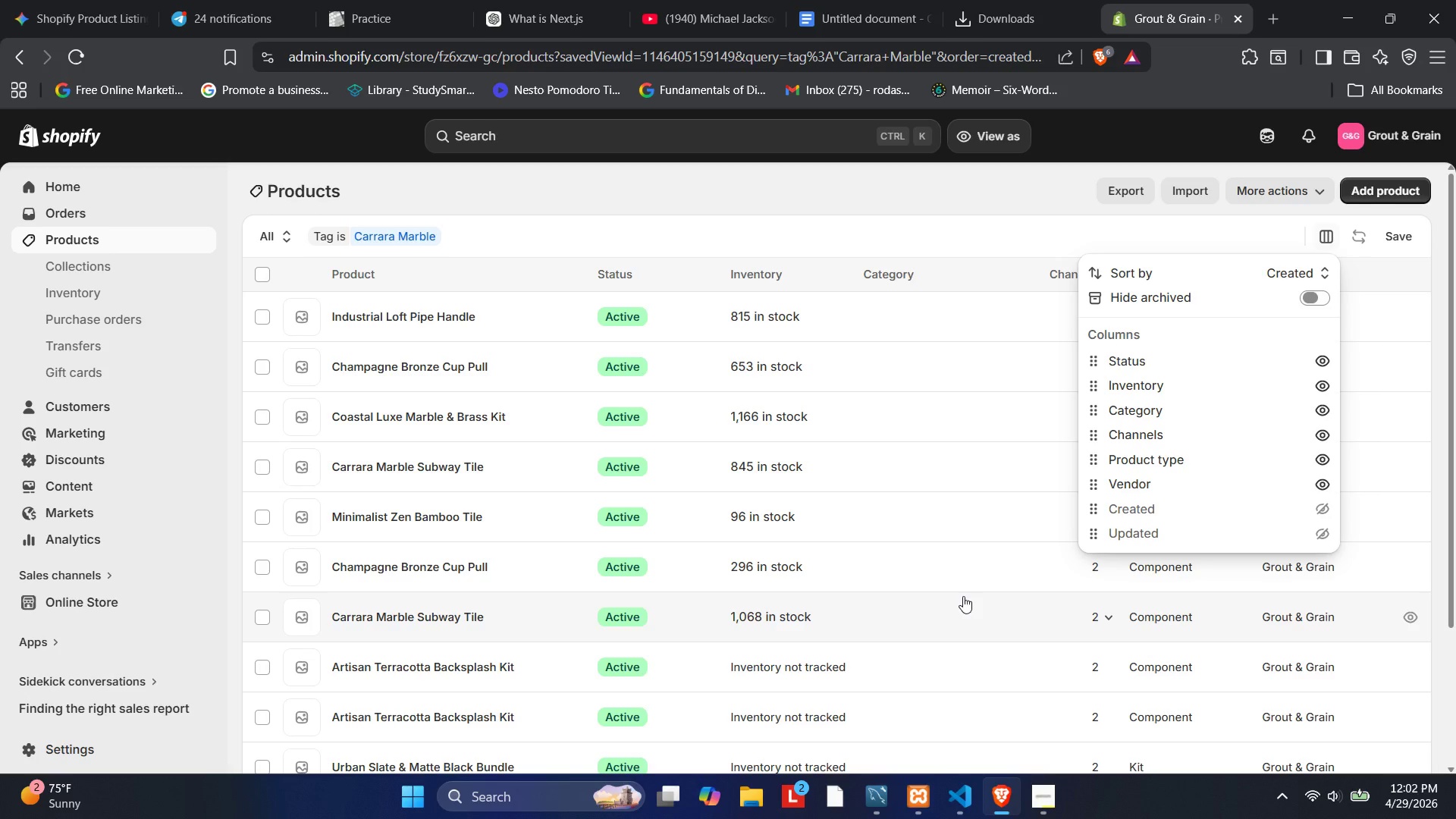 
wait(83.03)
 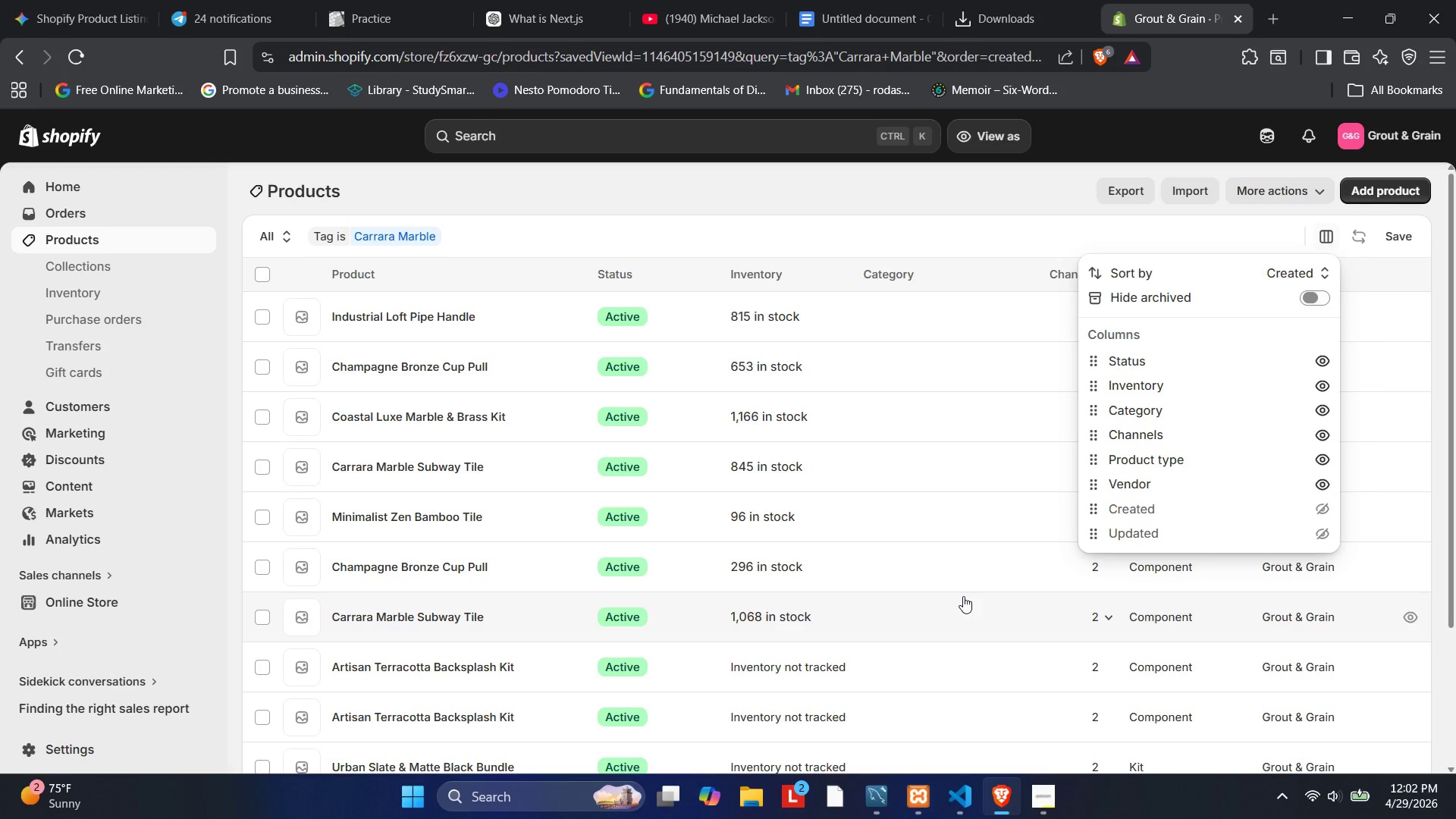 
left_click([1048, 799])